 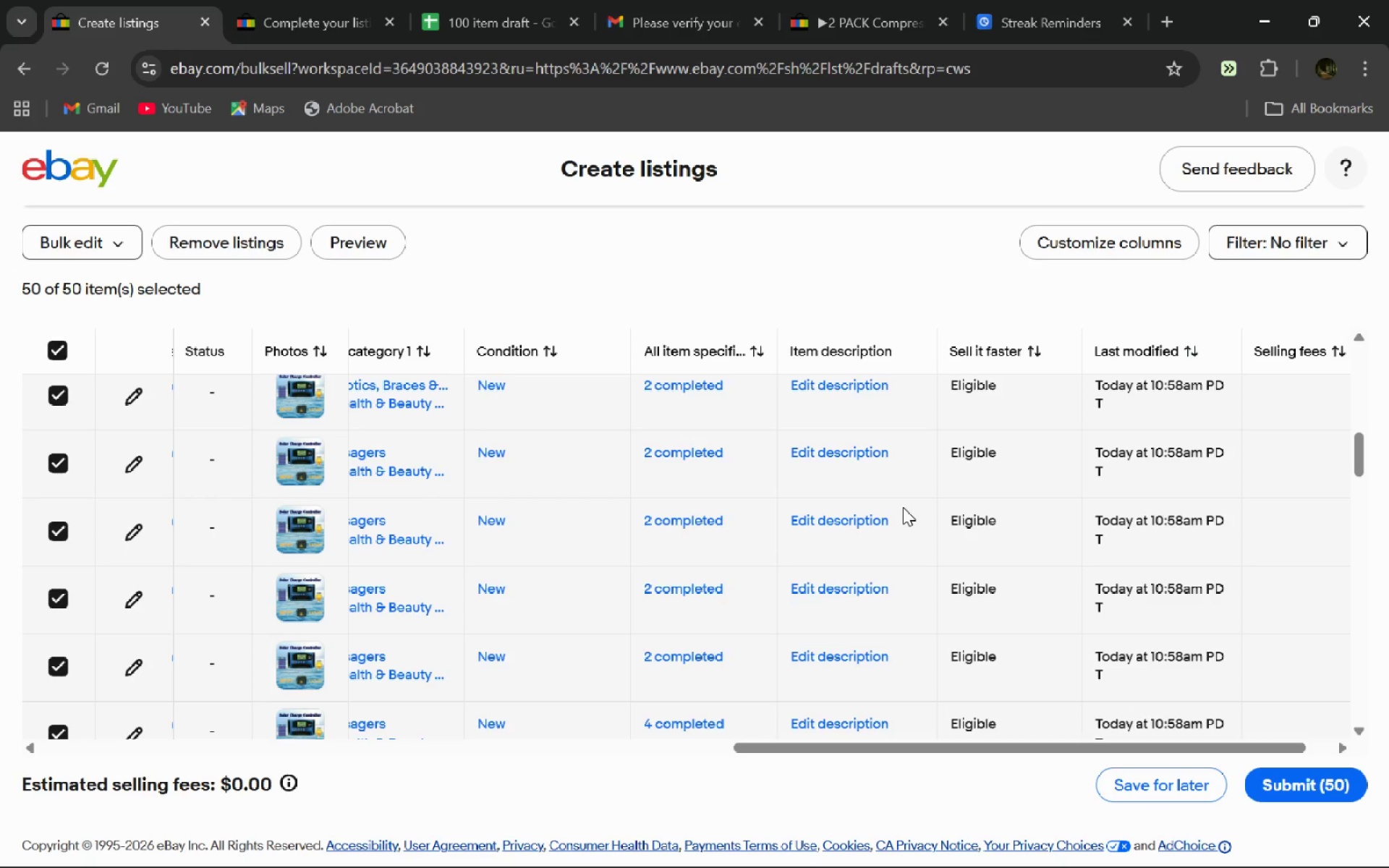 
left_click([95, 229])
 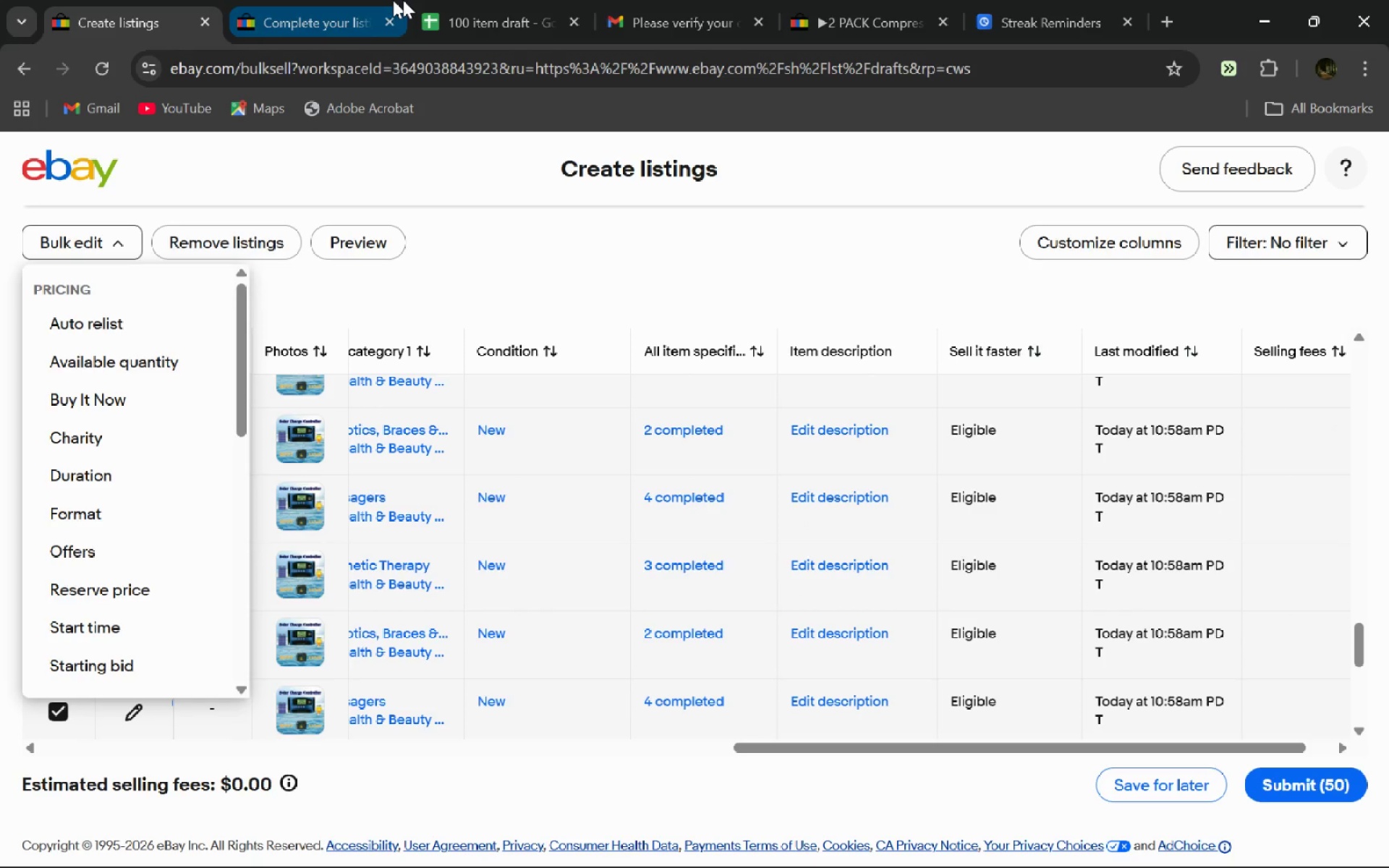 
left_click([448, 0])
 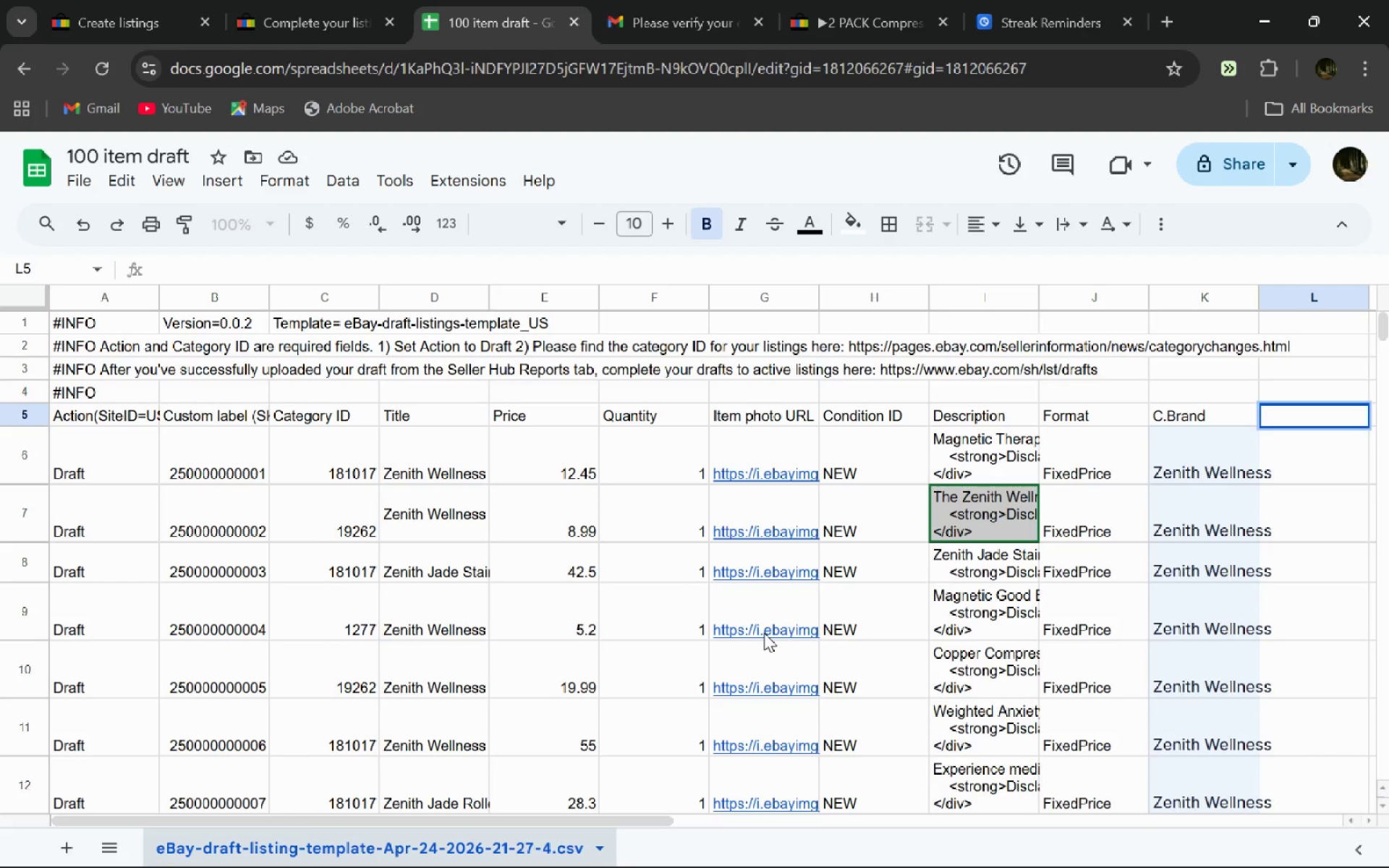 
left_click([764, 633])
 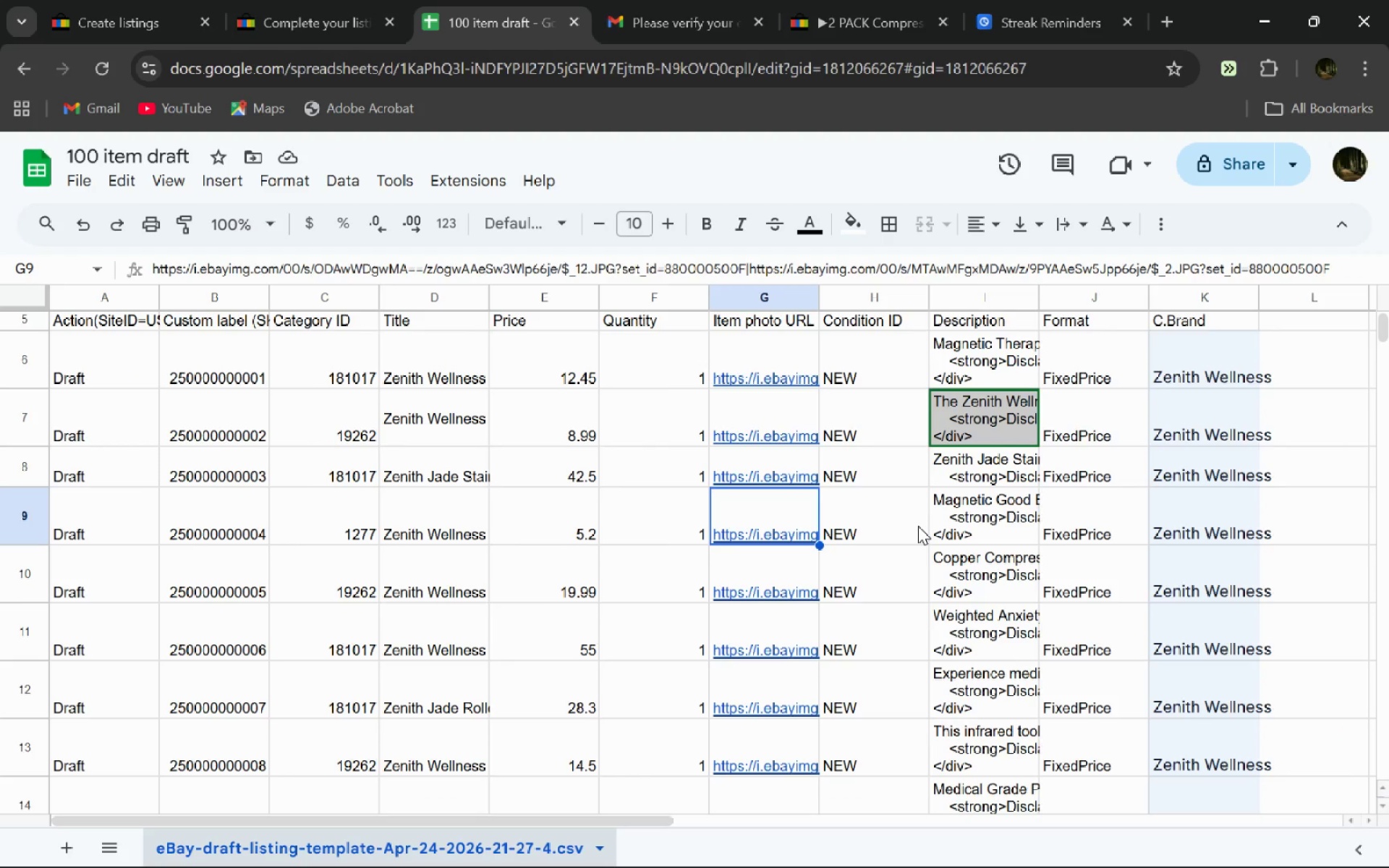 
key(Alt+Tab)